 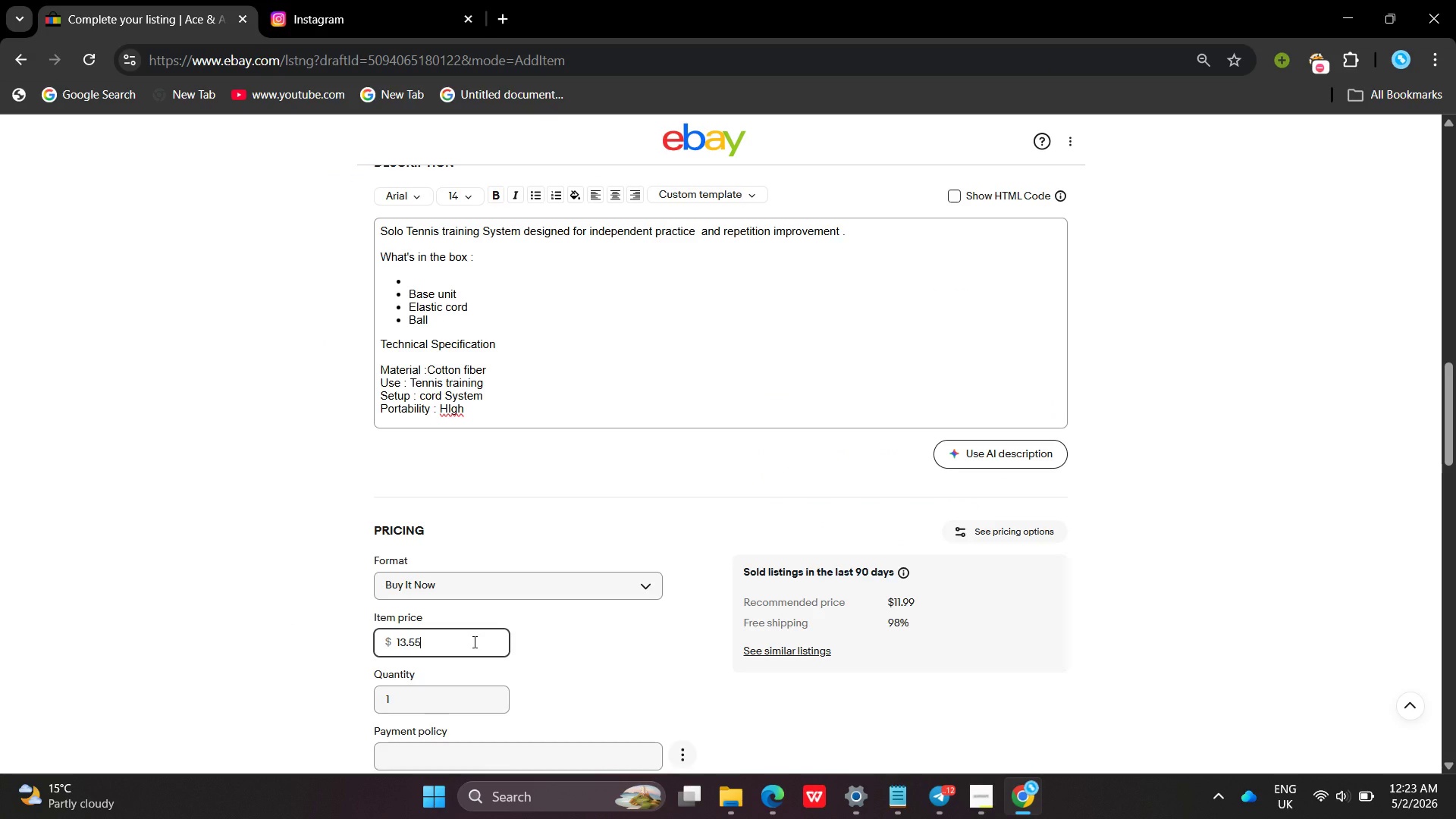 
key(Backspace)
key(Backspace)
key(Backspace)
key(Backspace)
key(Backspace)
key(Backspace)
type(261.50)
 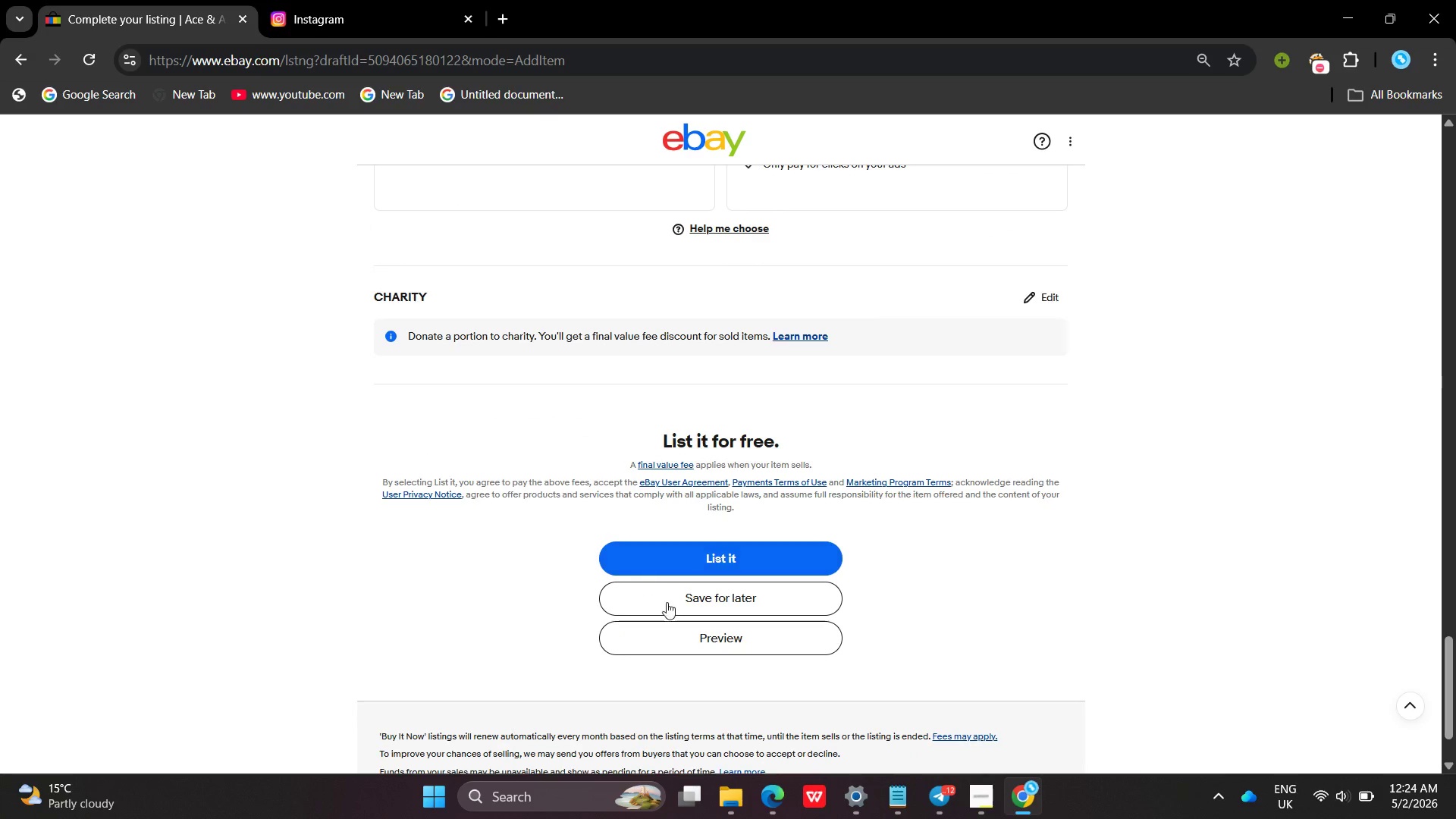 
left_click([669, 605])
 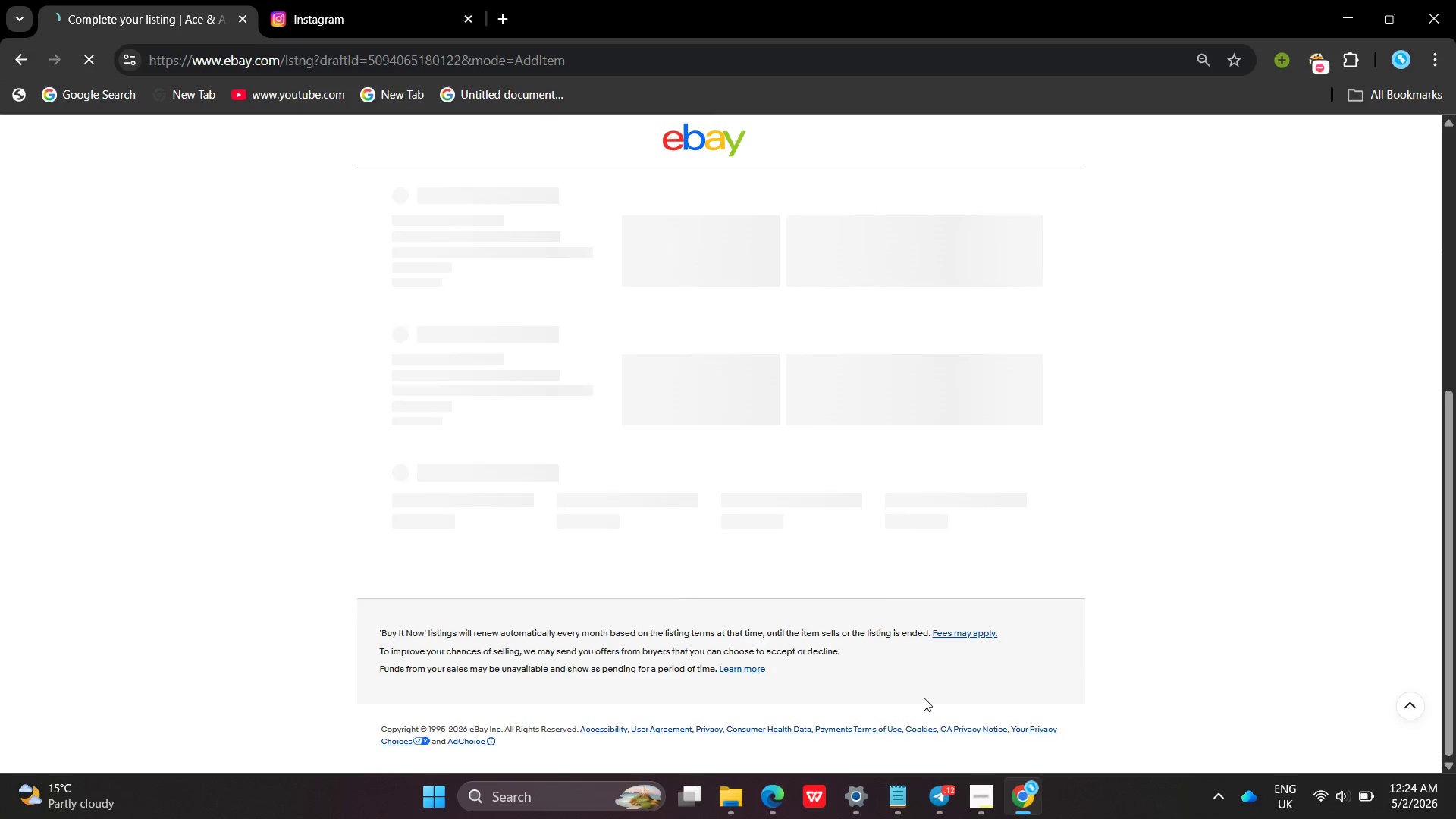 
left_click([927, 811])
 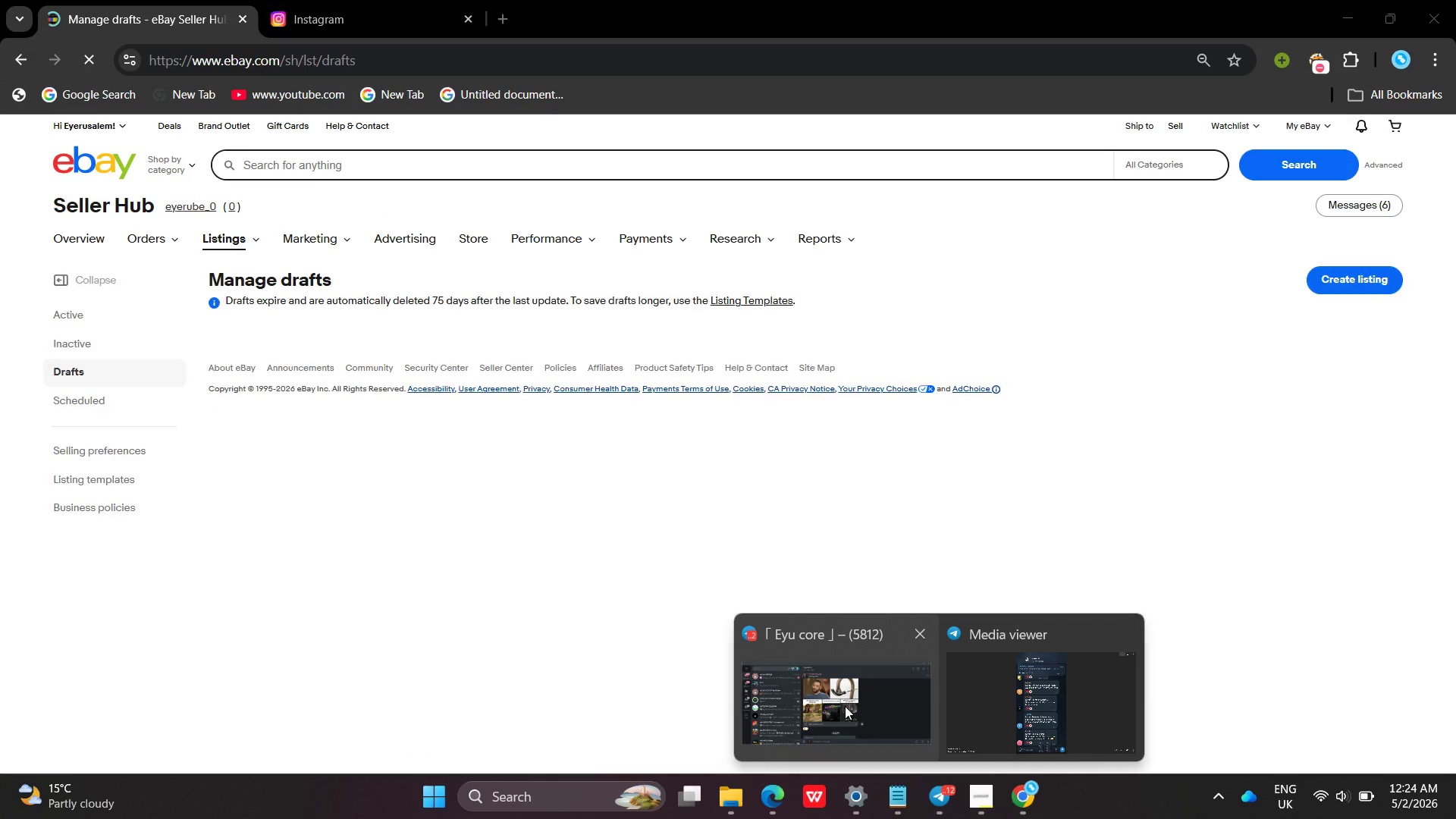 